 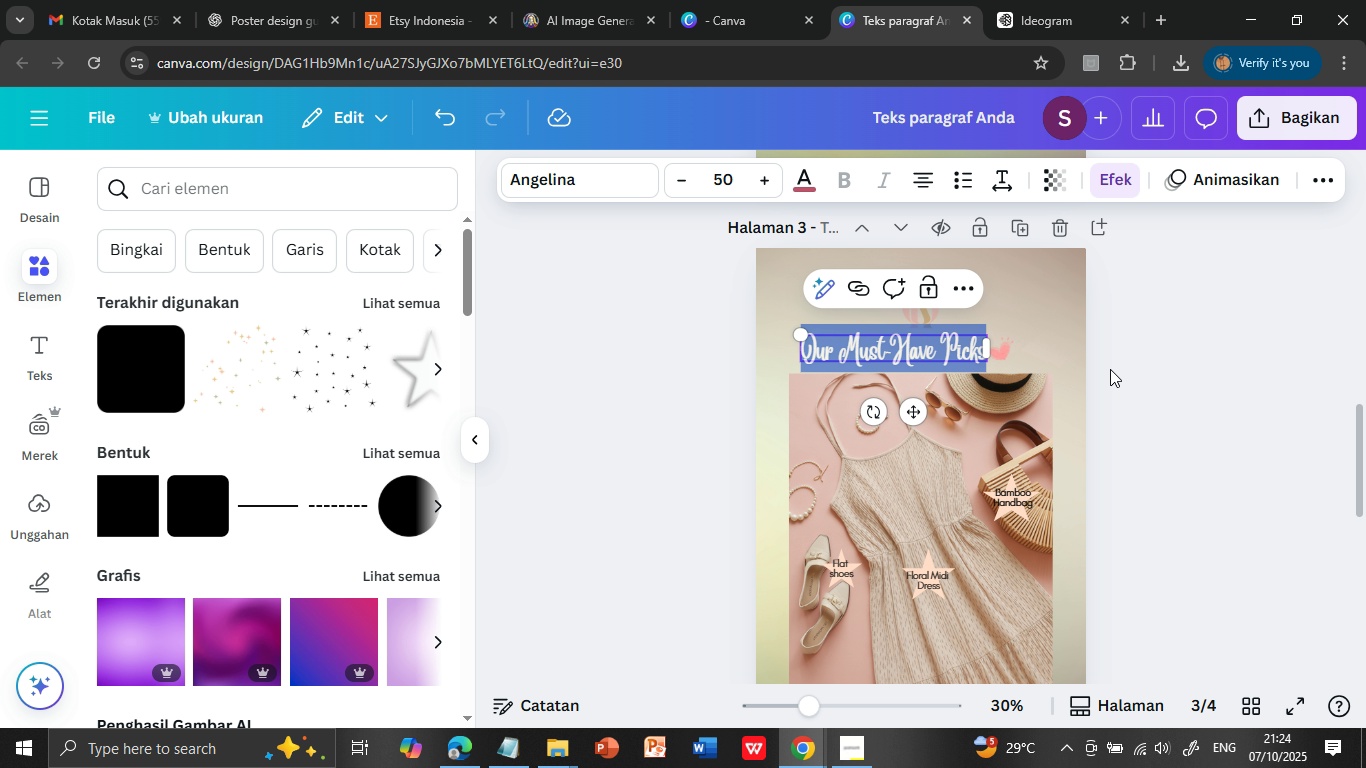 
left_click([1110, 369])
 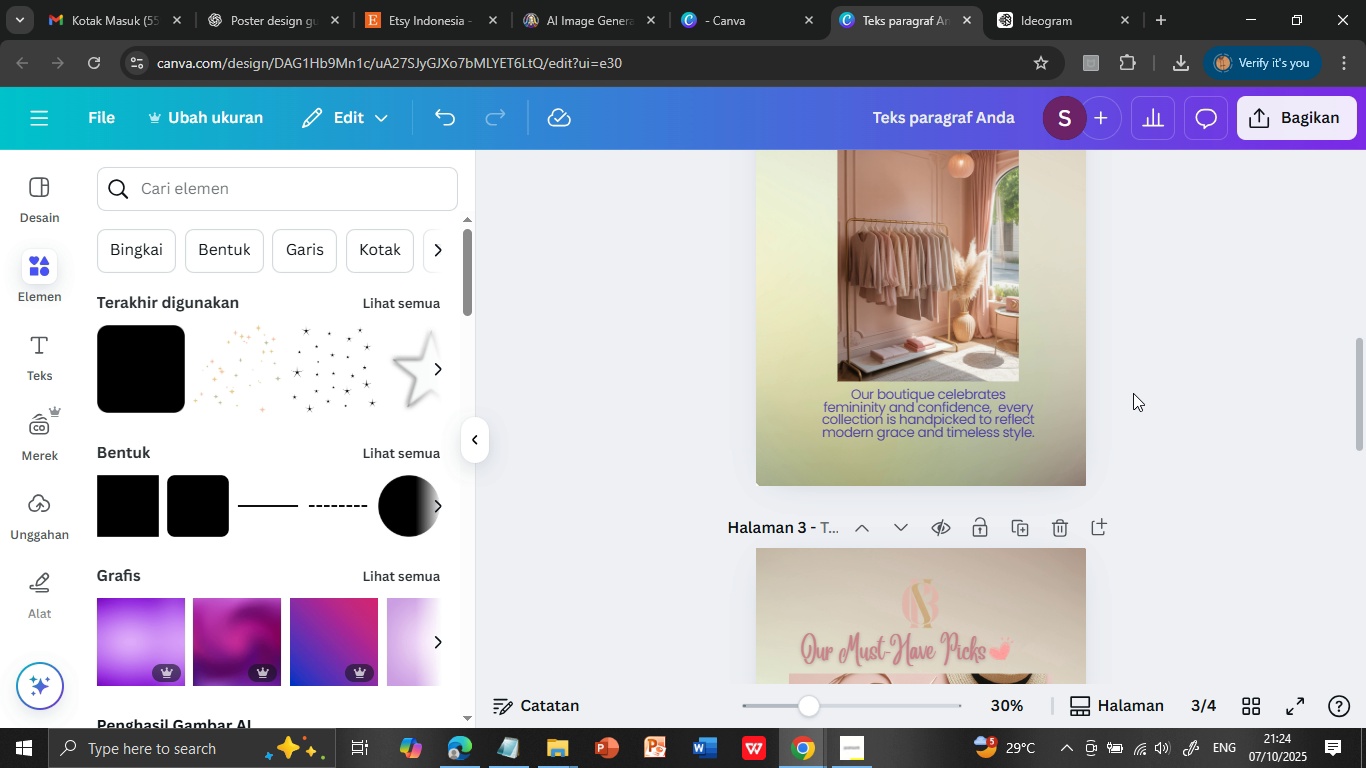 
scroll: coordinate [1133, 393], scroll_direction: up, amount: 7.0
 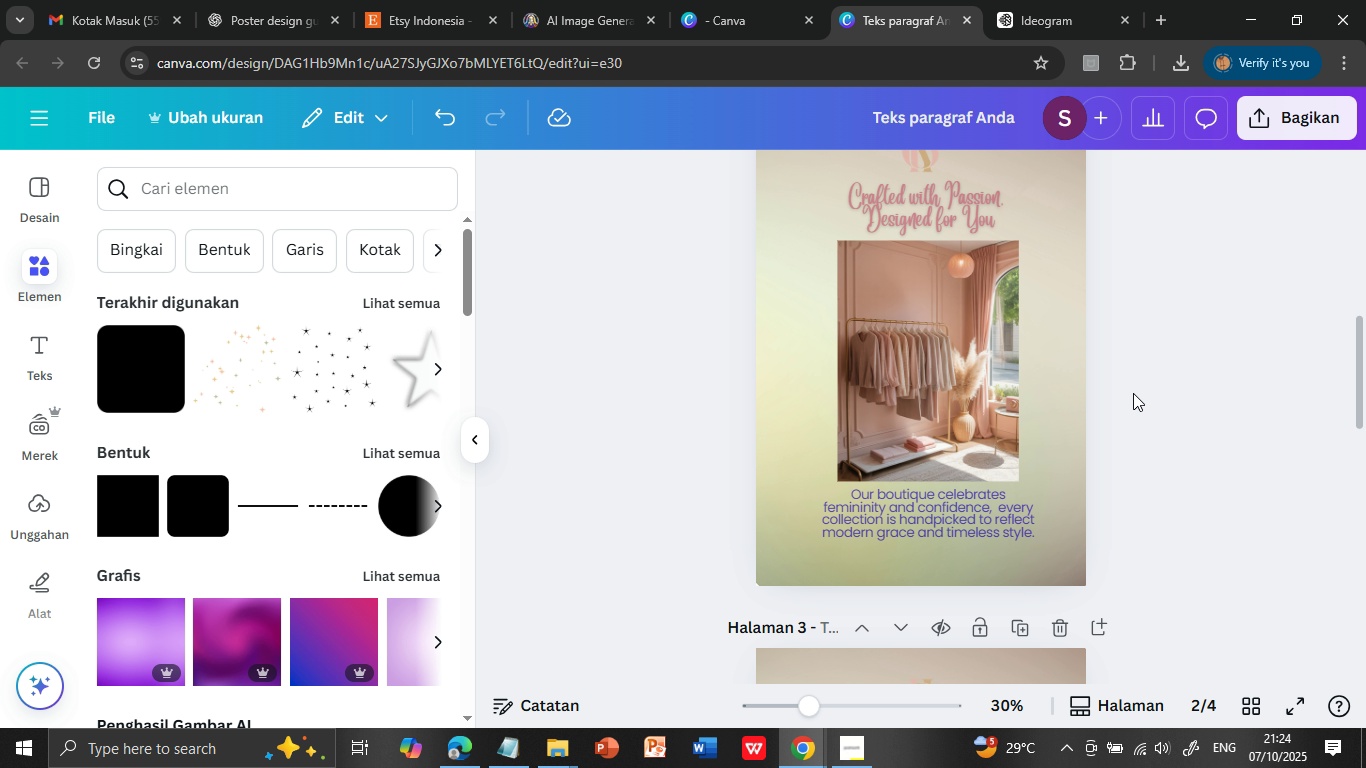 
scroll: coordinate [1133, 393], scroll_direction: down, amount: 3.0
 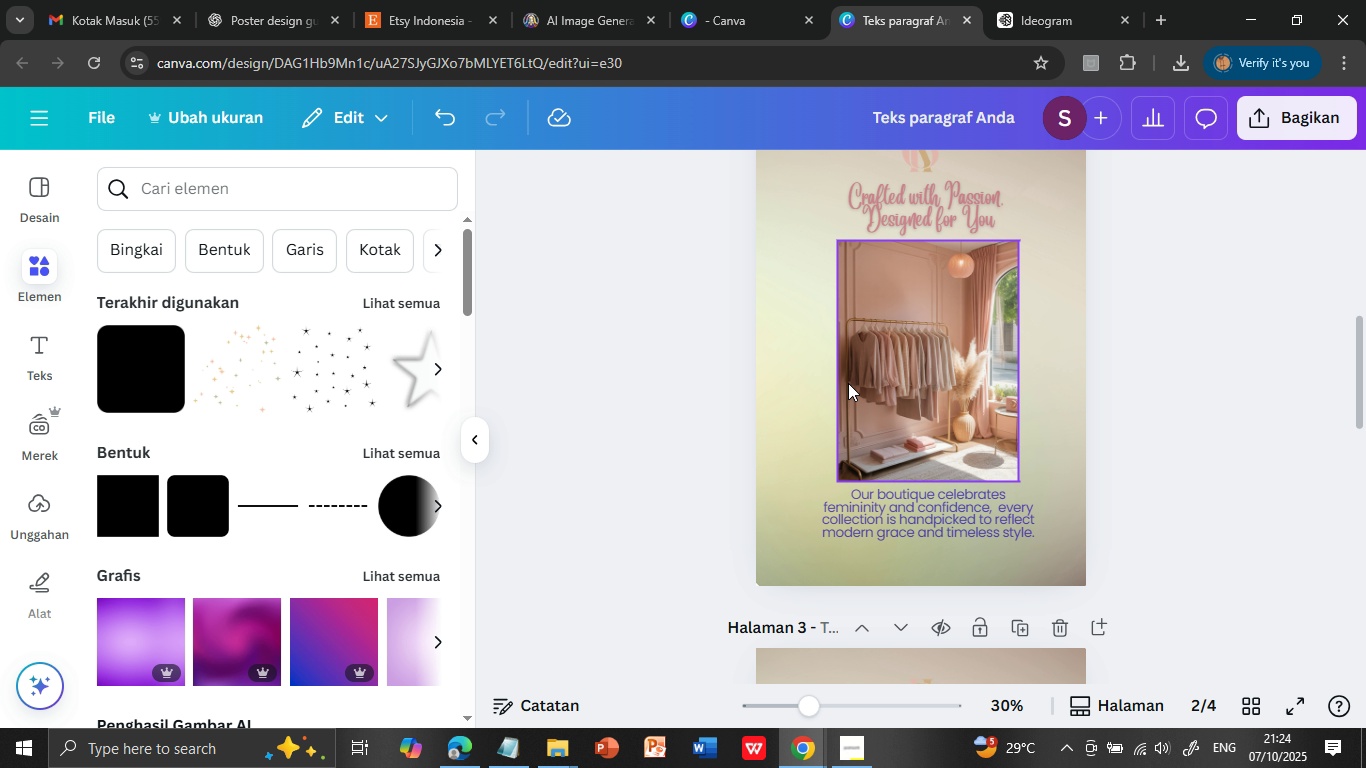 
left_click([972, 378])